 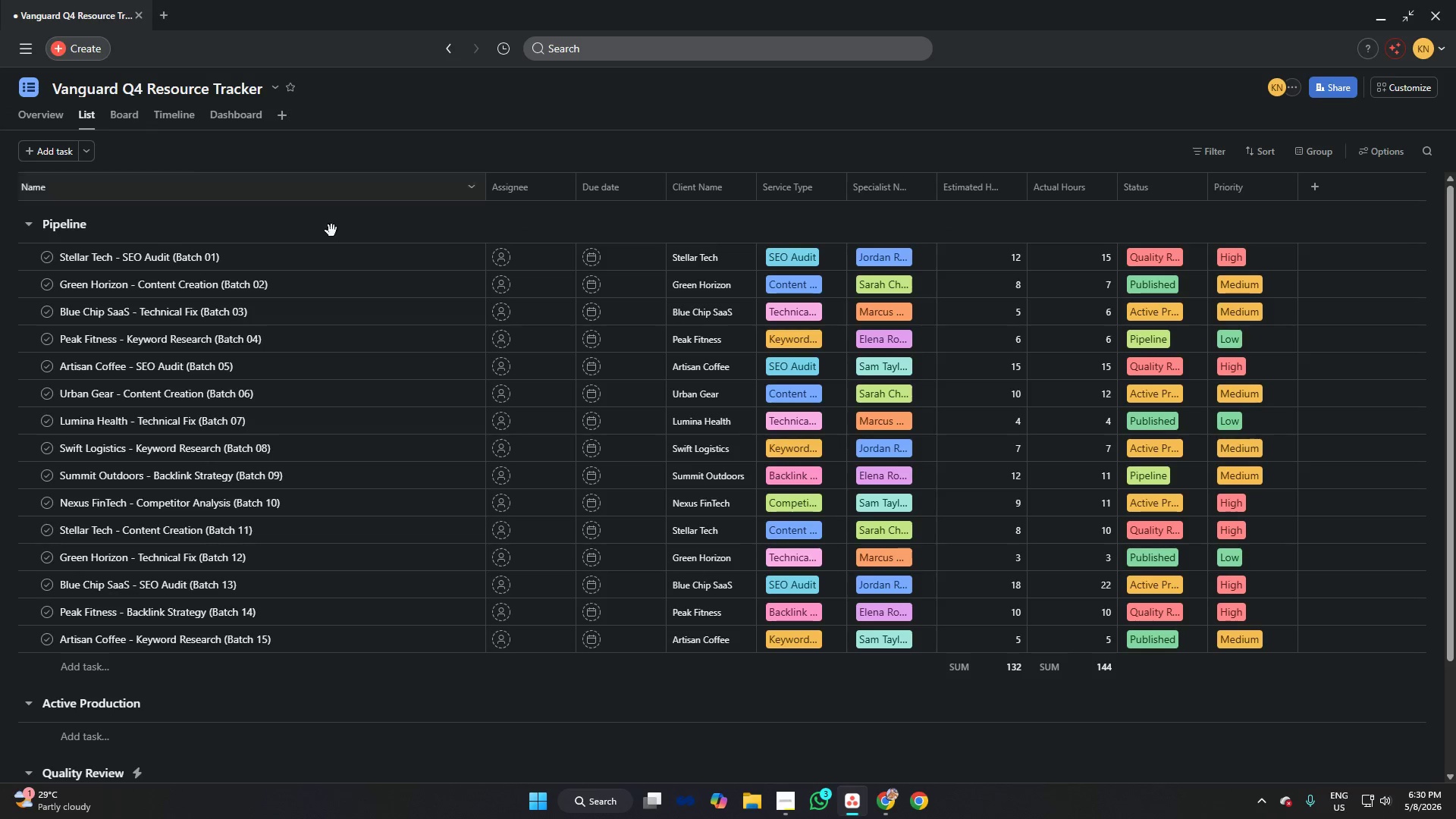 
scroll: coordinate [567, 360], scroll_direction: down, amount: 6.0
 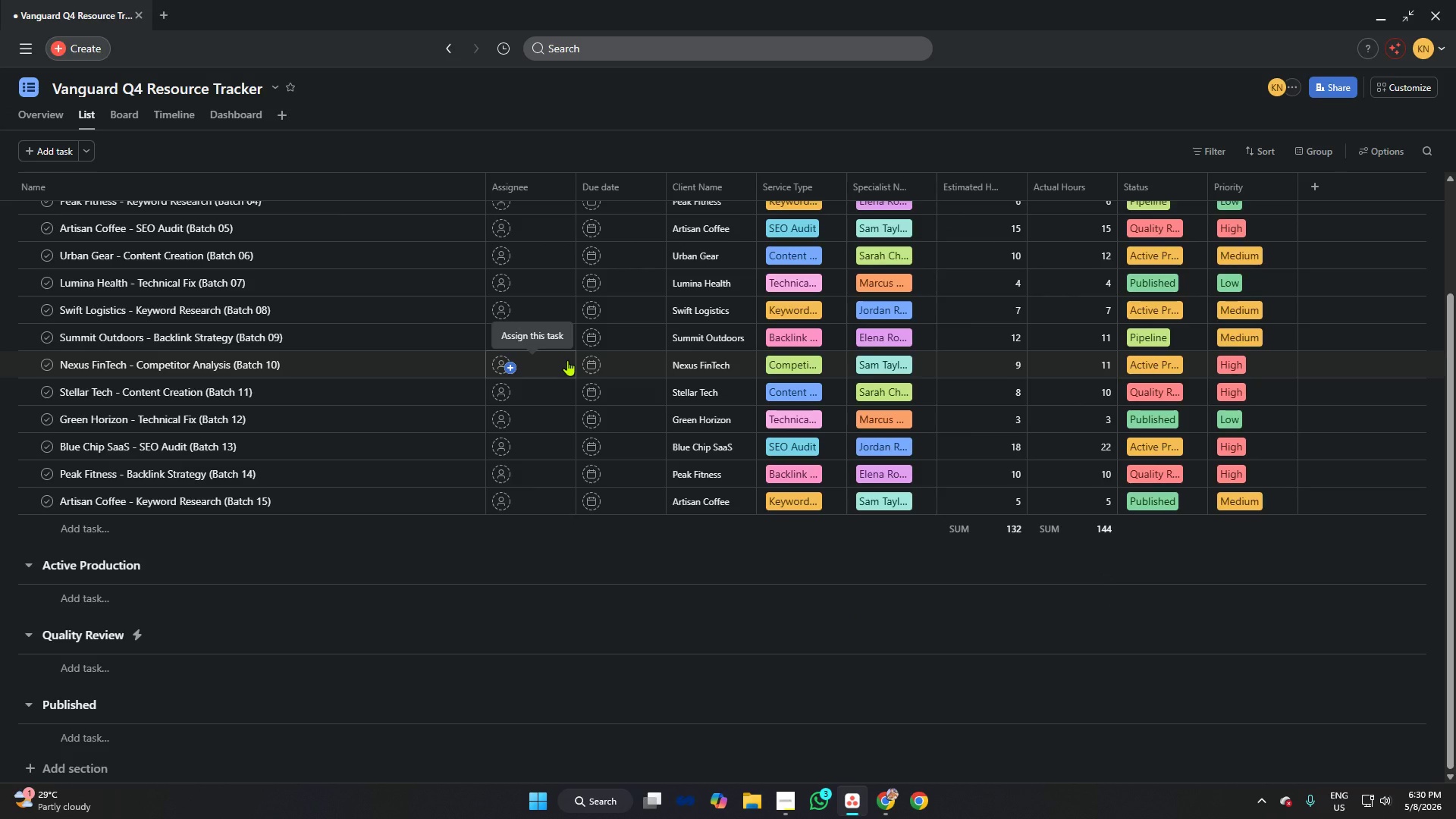 
scroll: coordinate [573, 369], scroll_direction: up, amount: 4.0
 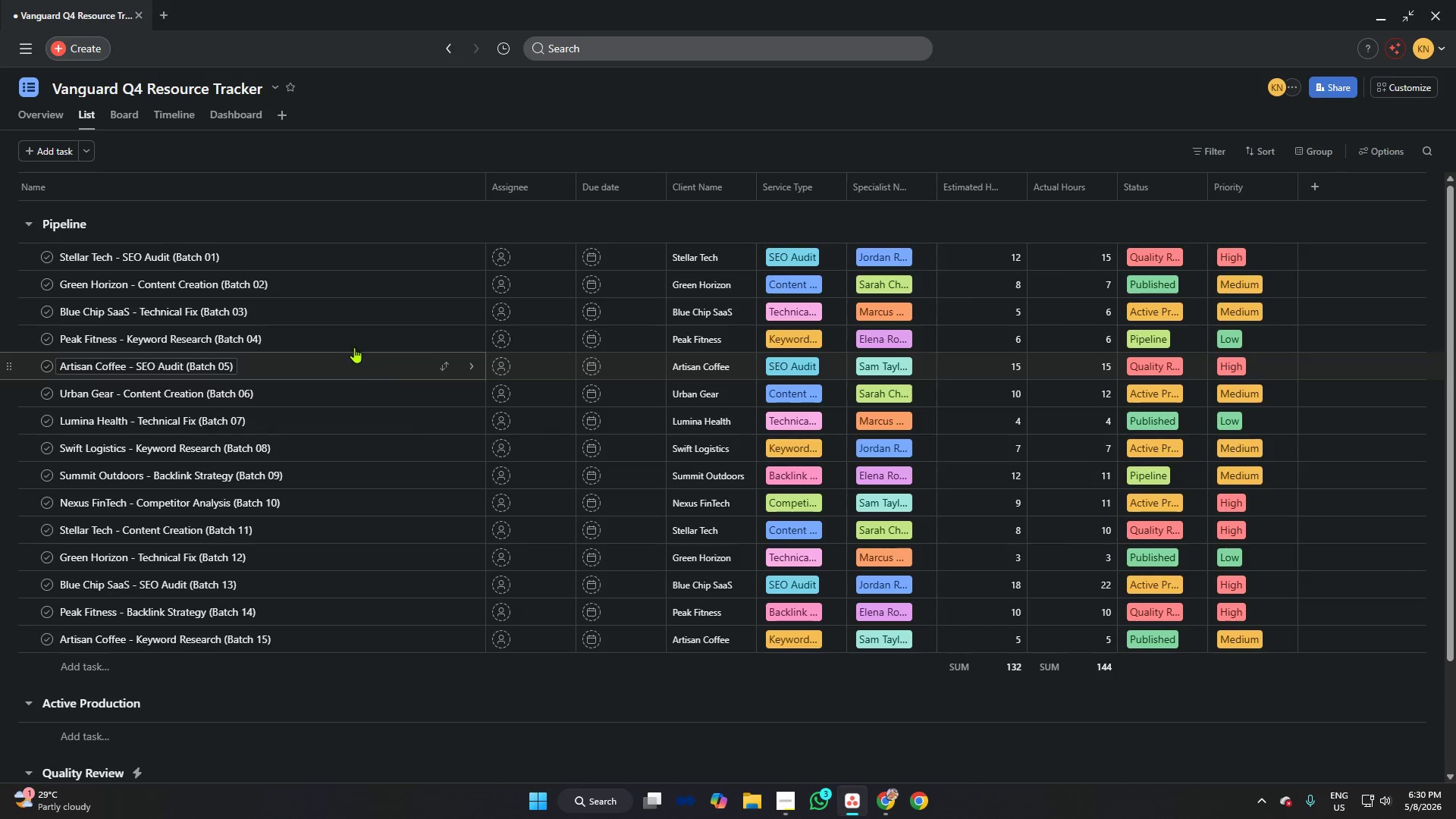 
scroll: coordinate [391, 330], scroll_direction: down, amount: 9.0
 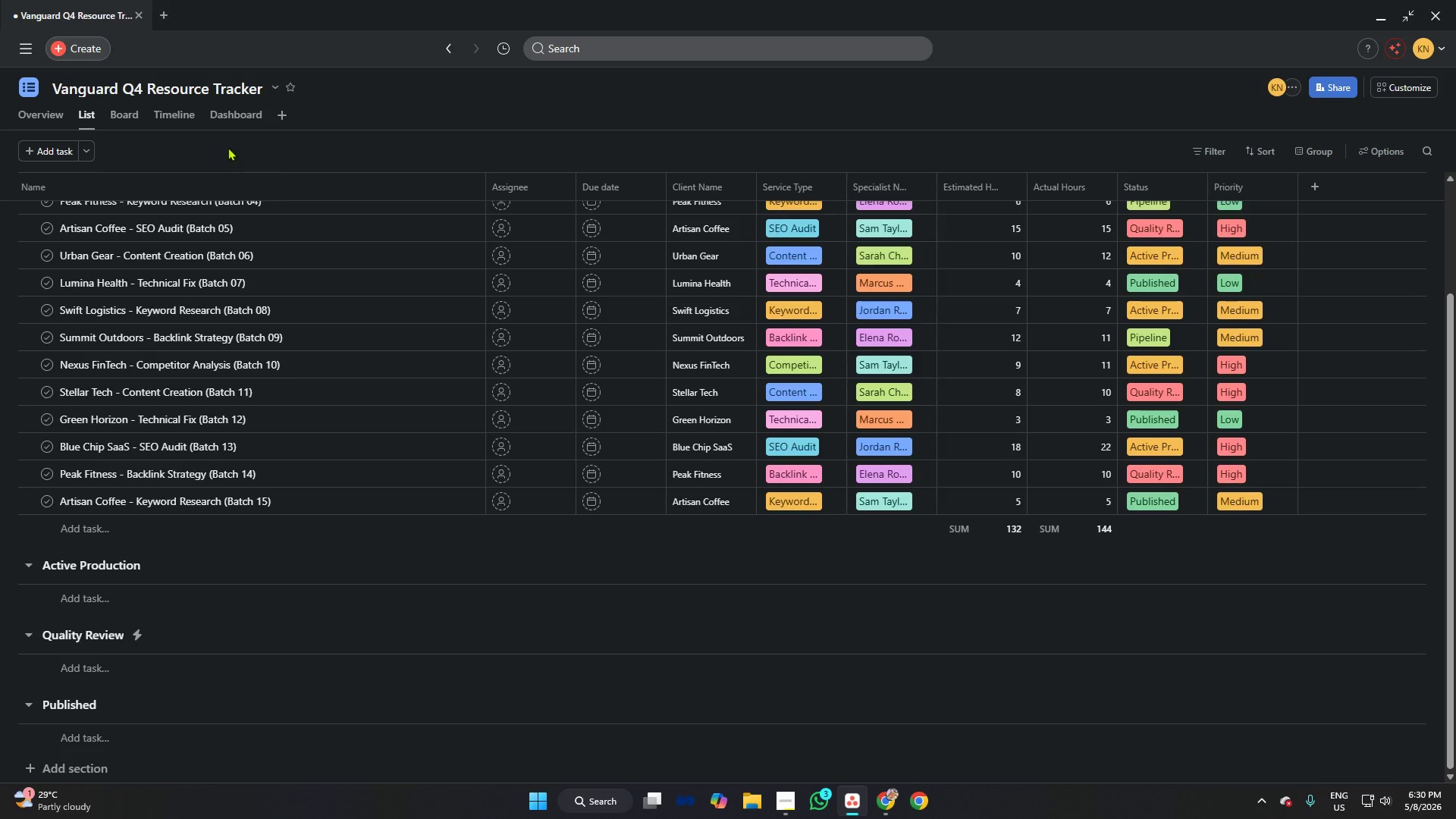 
left_click([133, 118])
 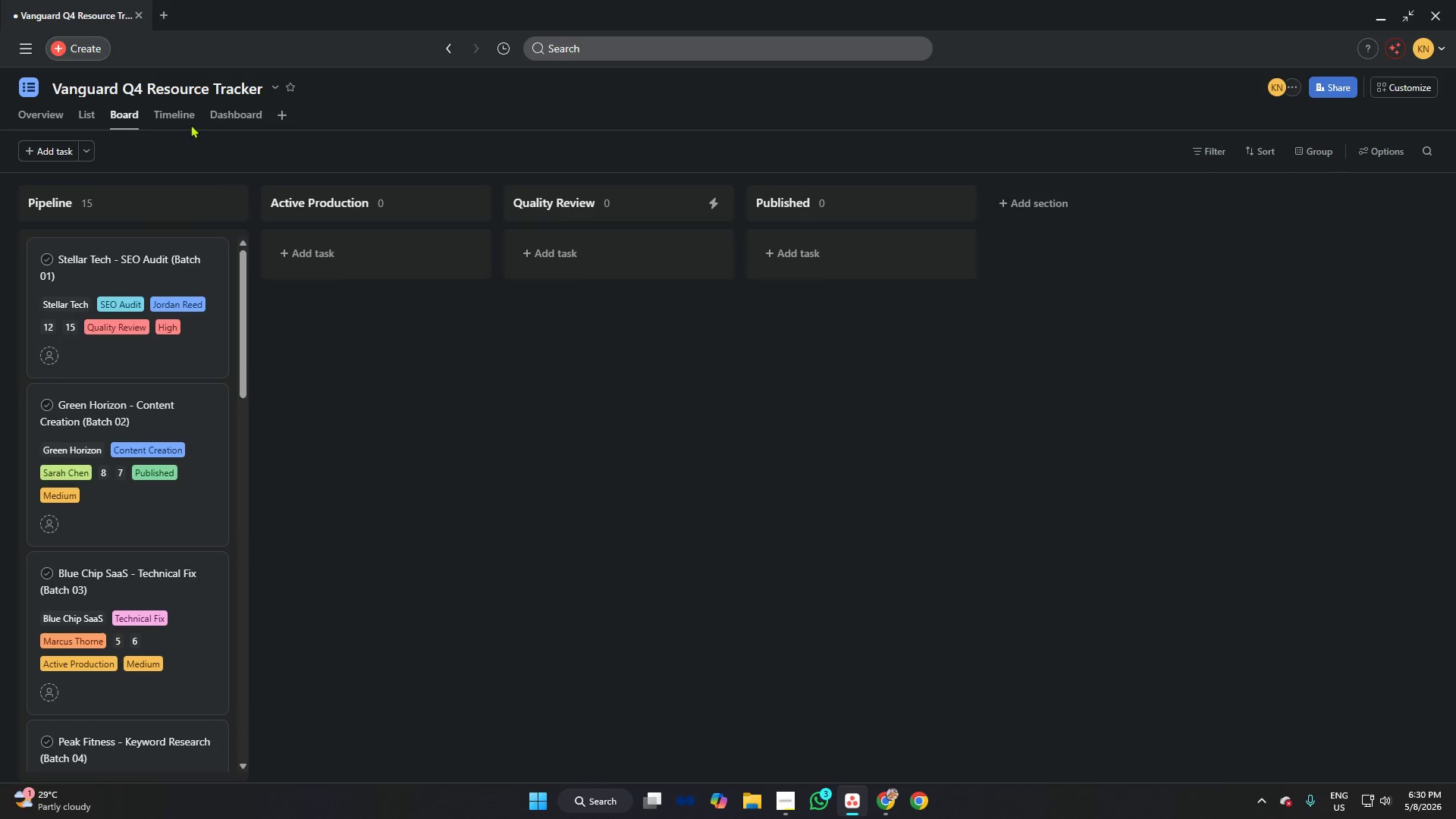 
left_click([179, 118])
 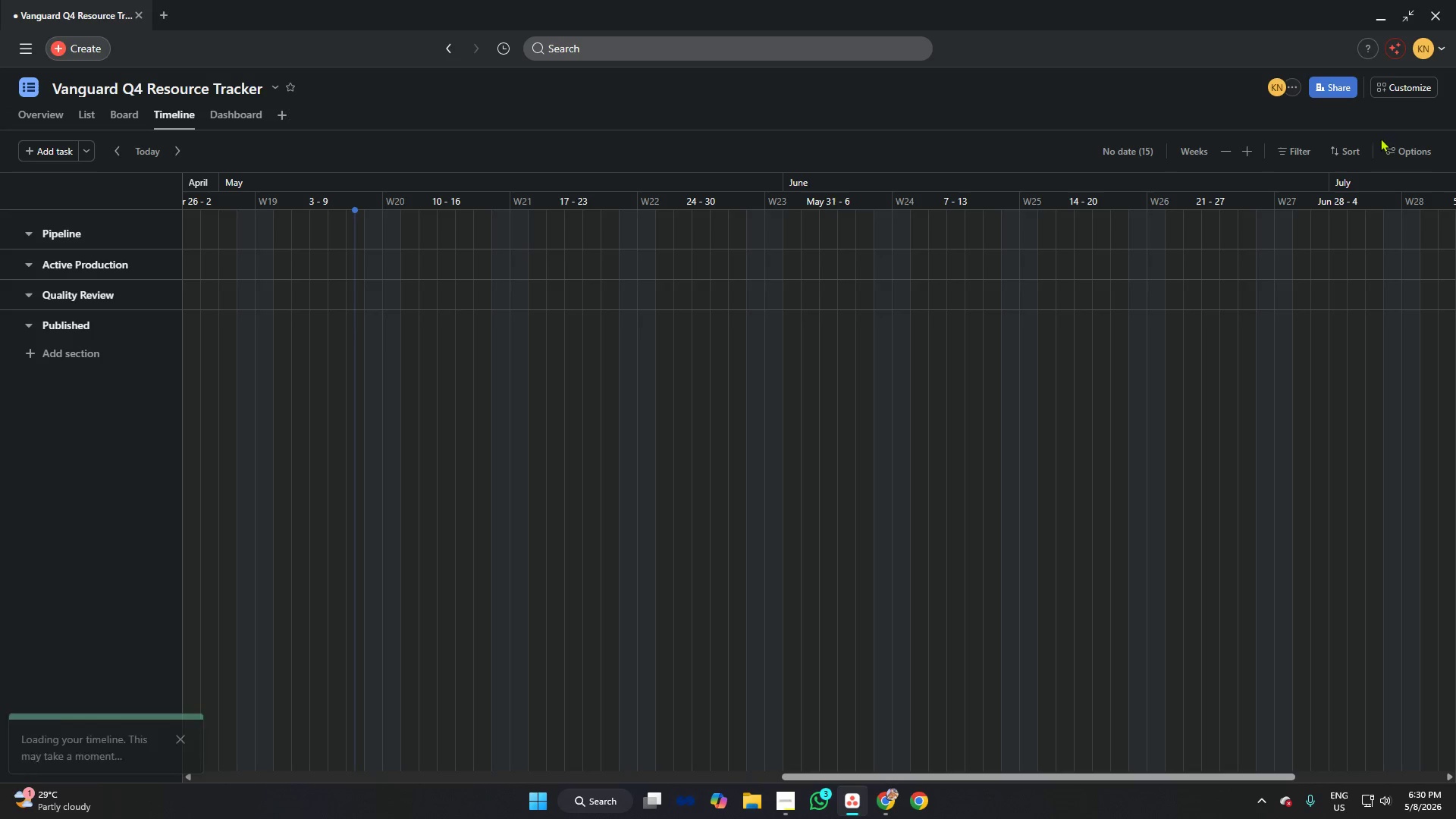 
left_click([1407, 150])
 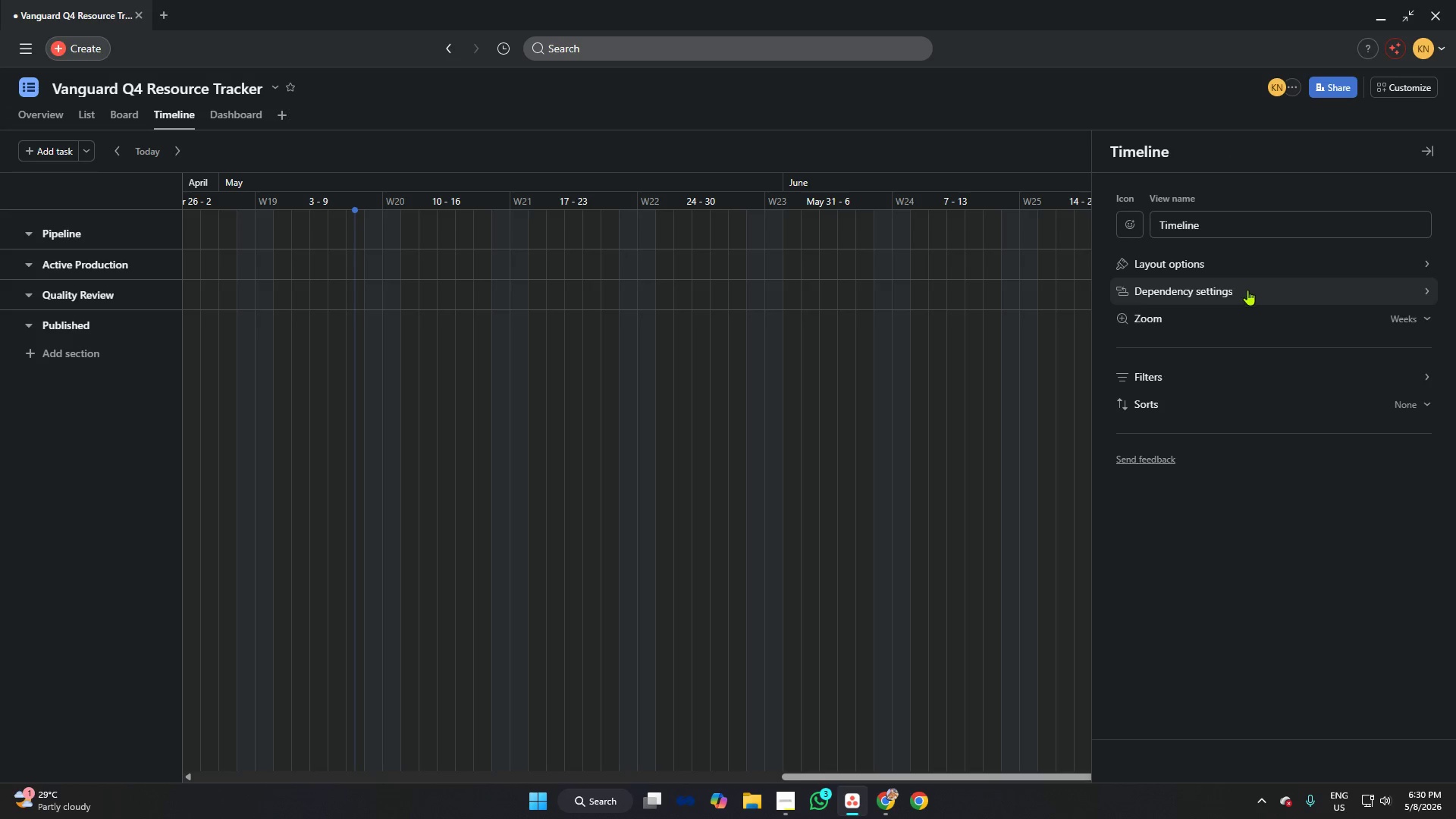 
left_click([1244, 284])
 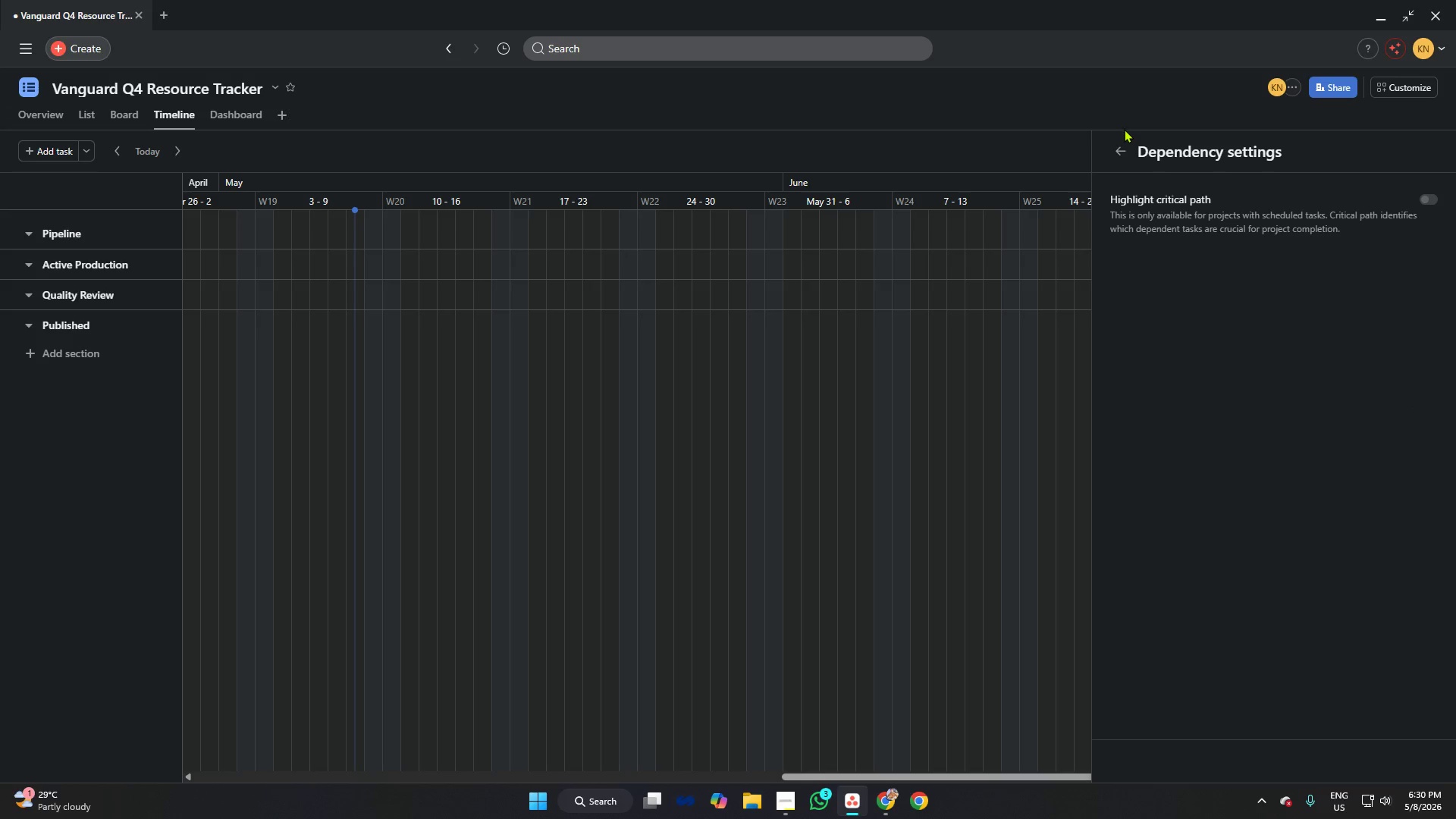 
left_click([1119, 149])
 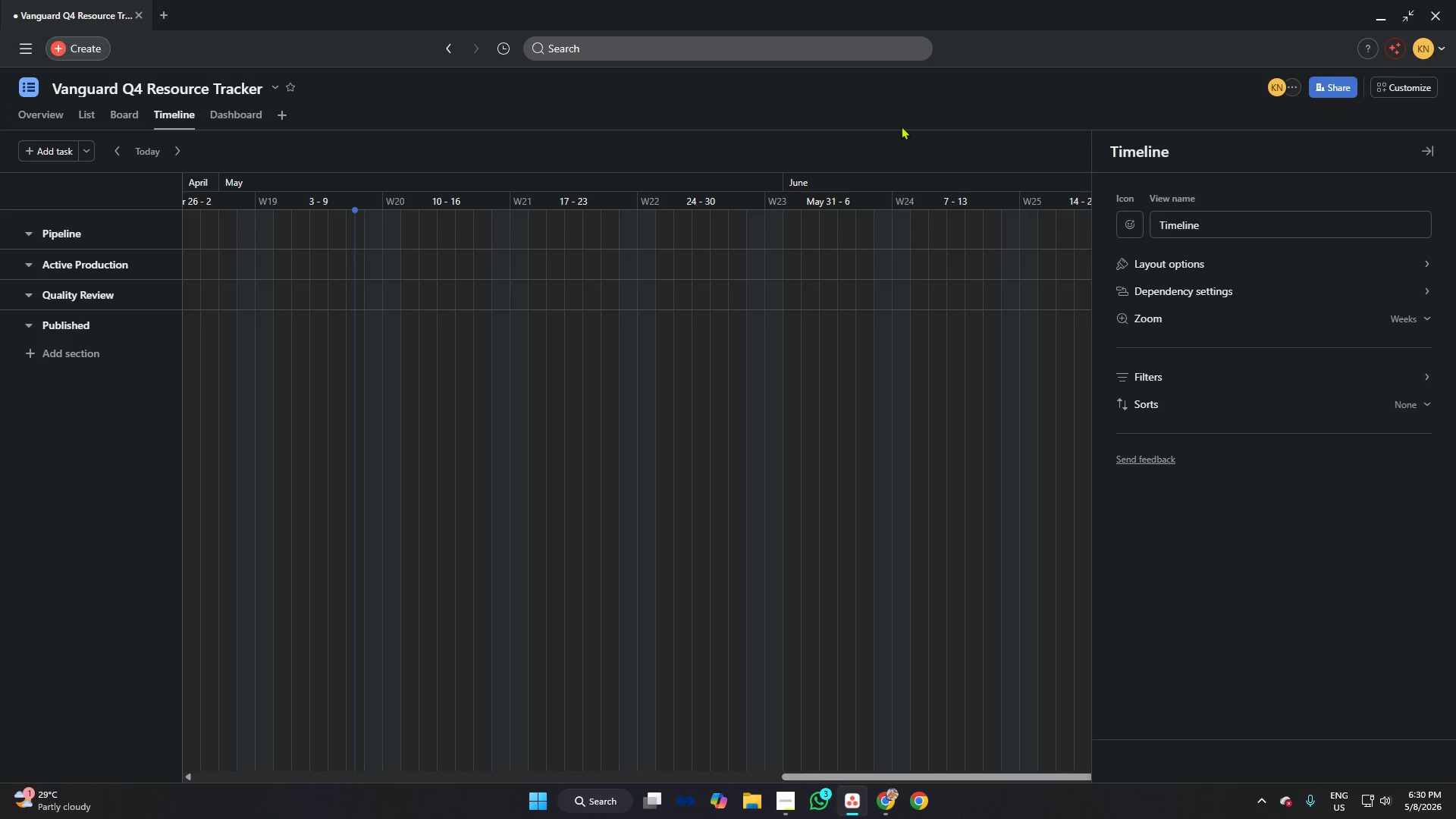 
left_click([901, 126])
 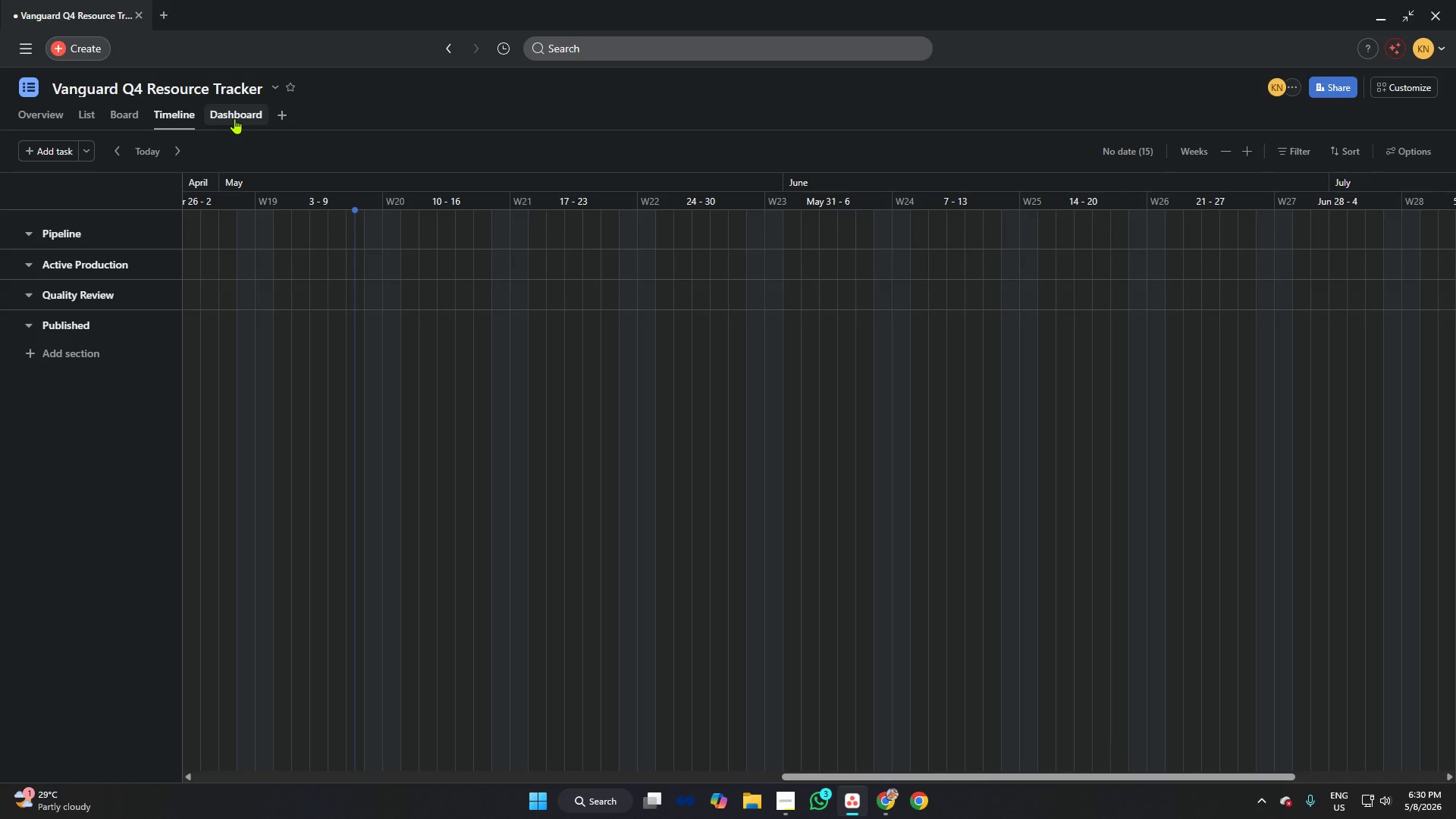 
left_click_drag(start_coordinate=[234, 118], to_coordinate=[175, 115])
 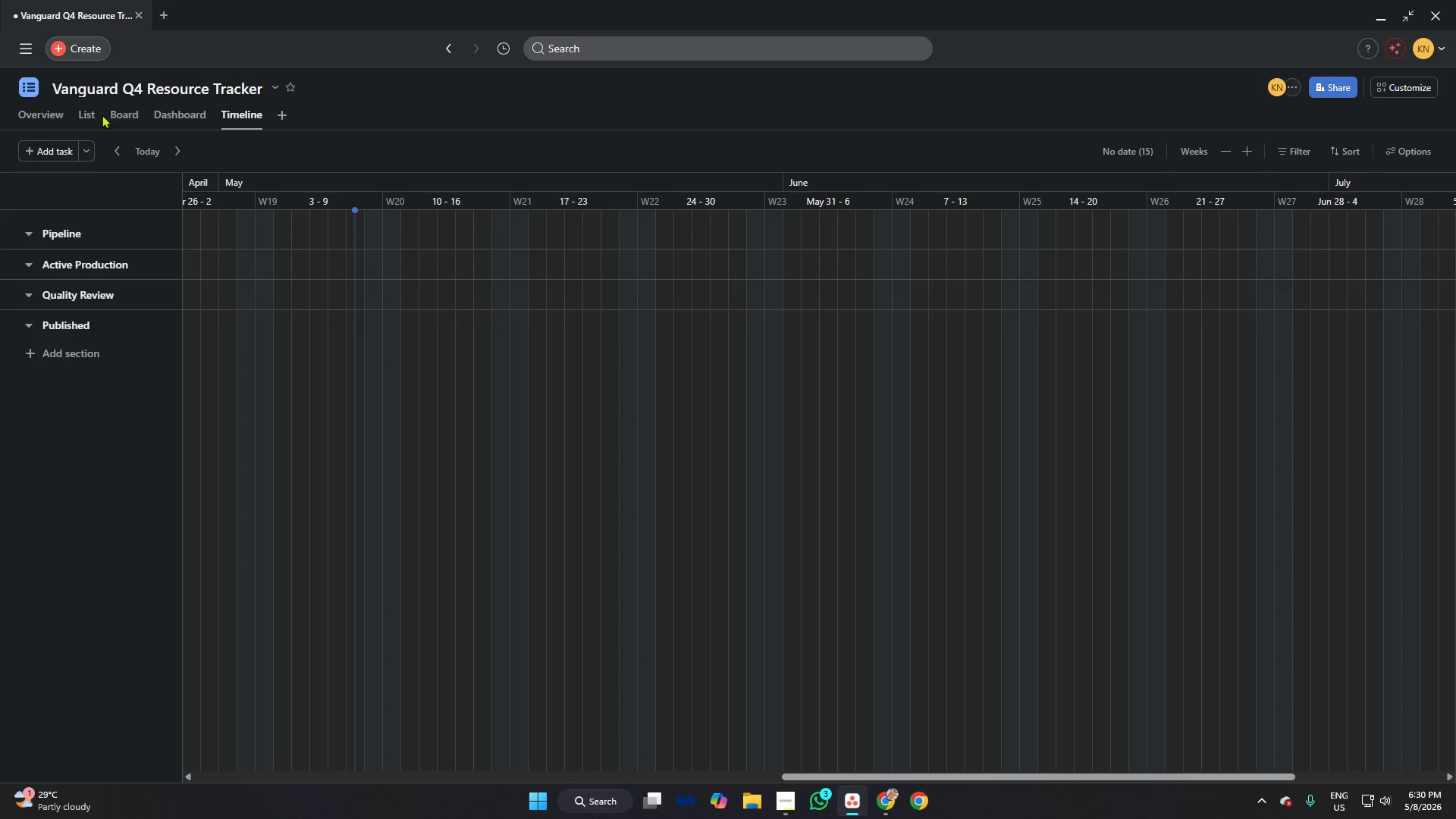 
left_click([118, 115])
 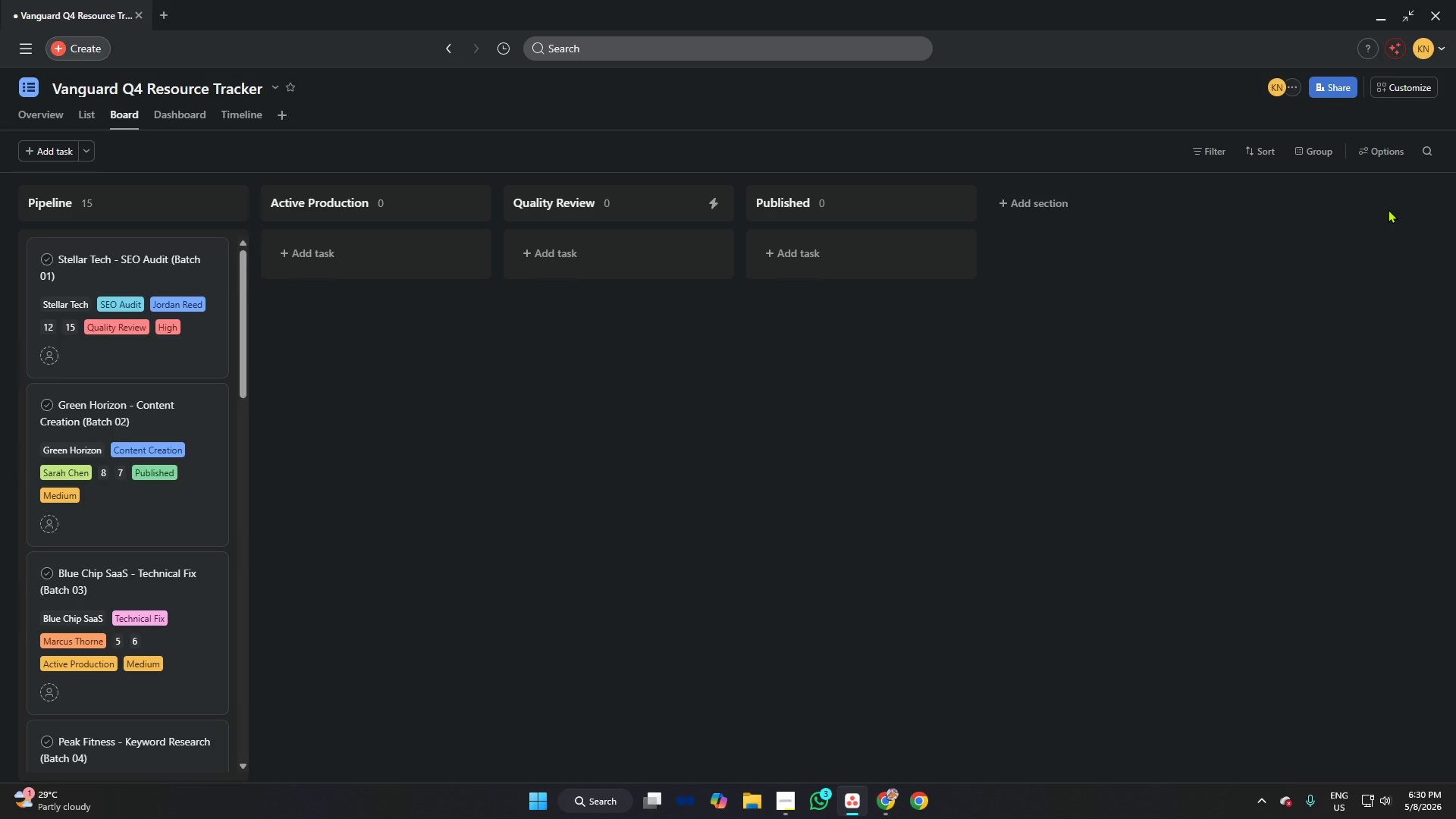 
wait(19.5)
 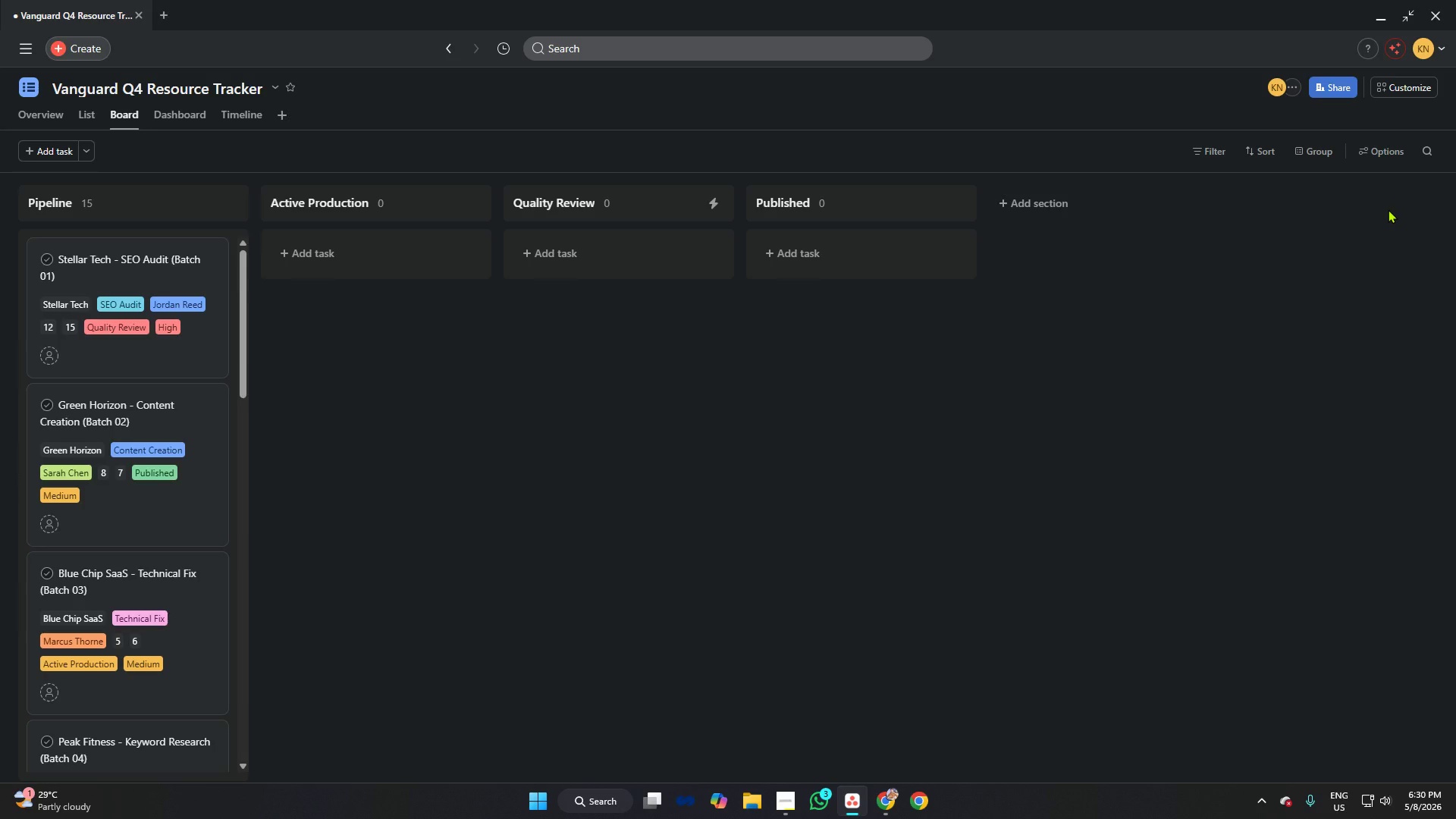 
left_click([87, 115])
 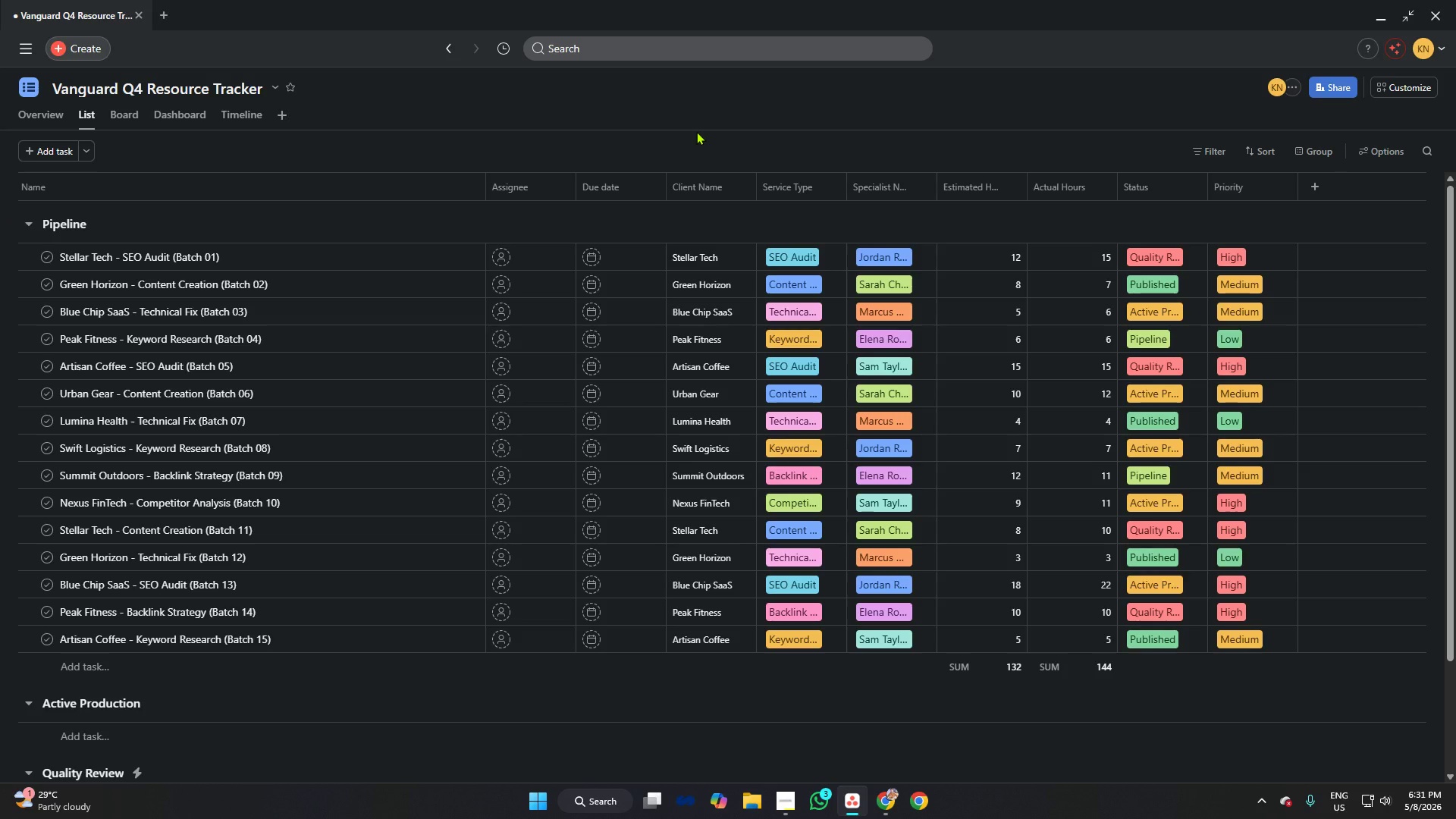 
wait(25.41)
 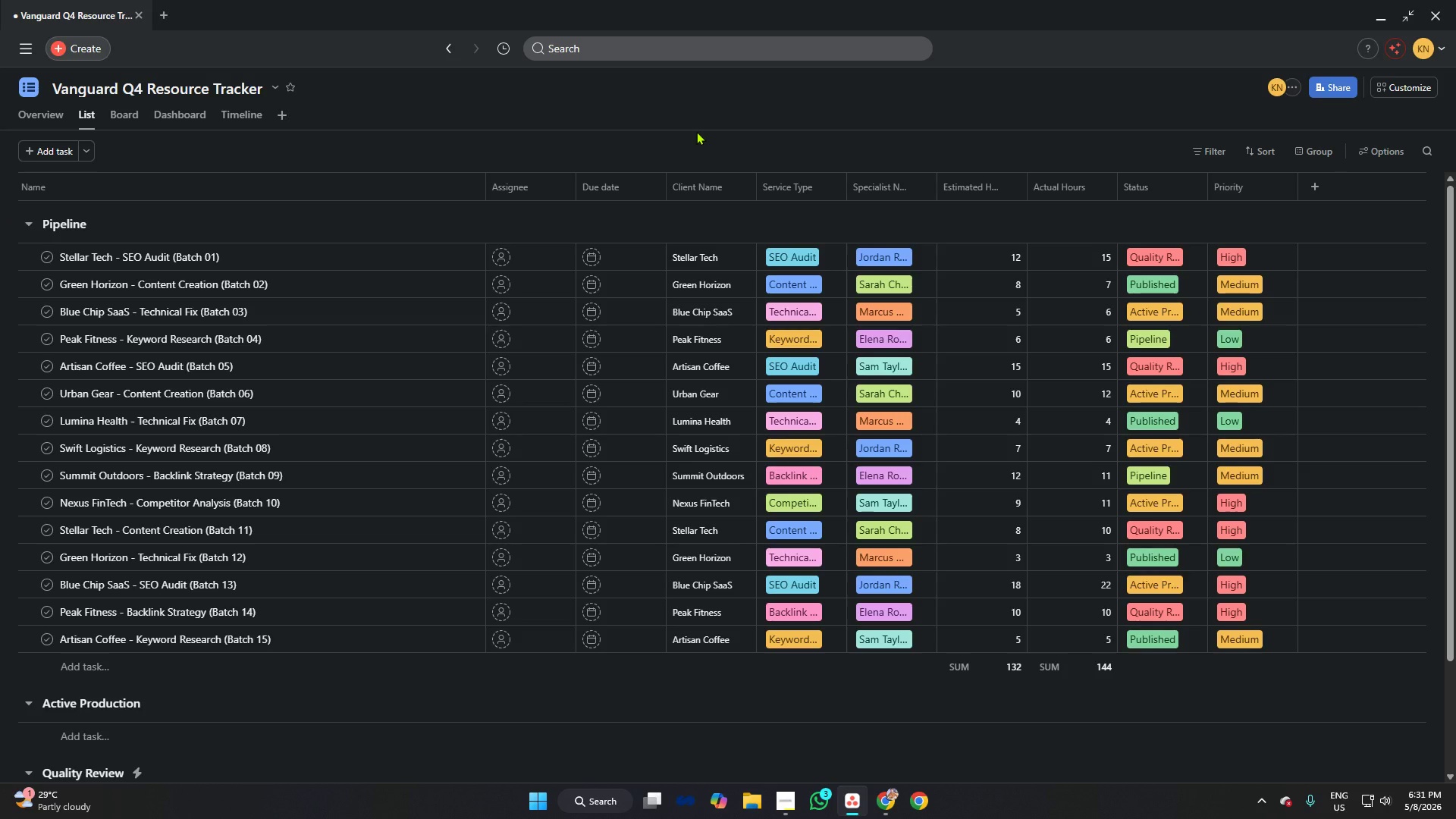 
left_click([116, 120])
 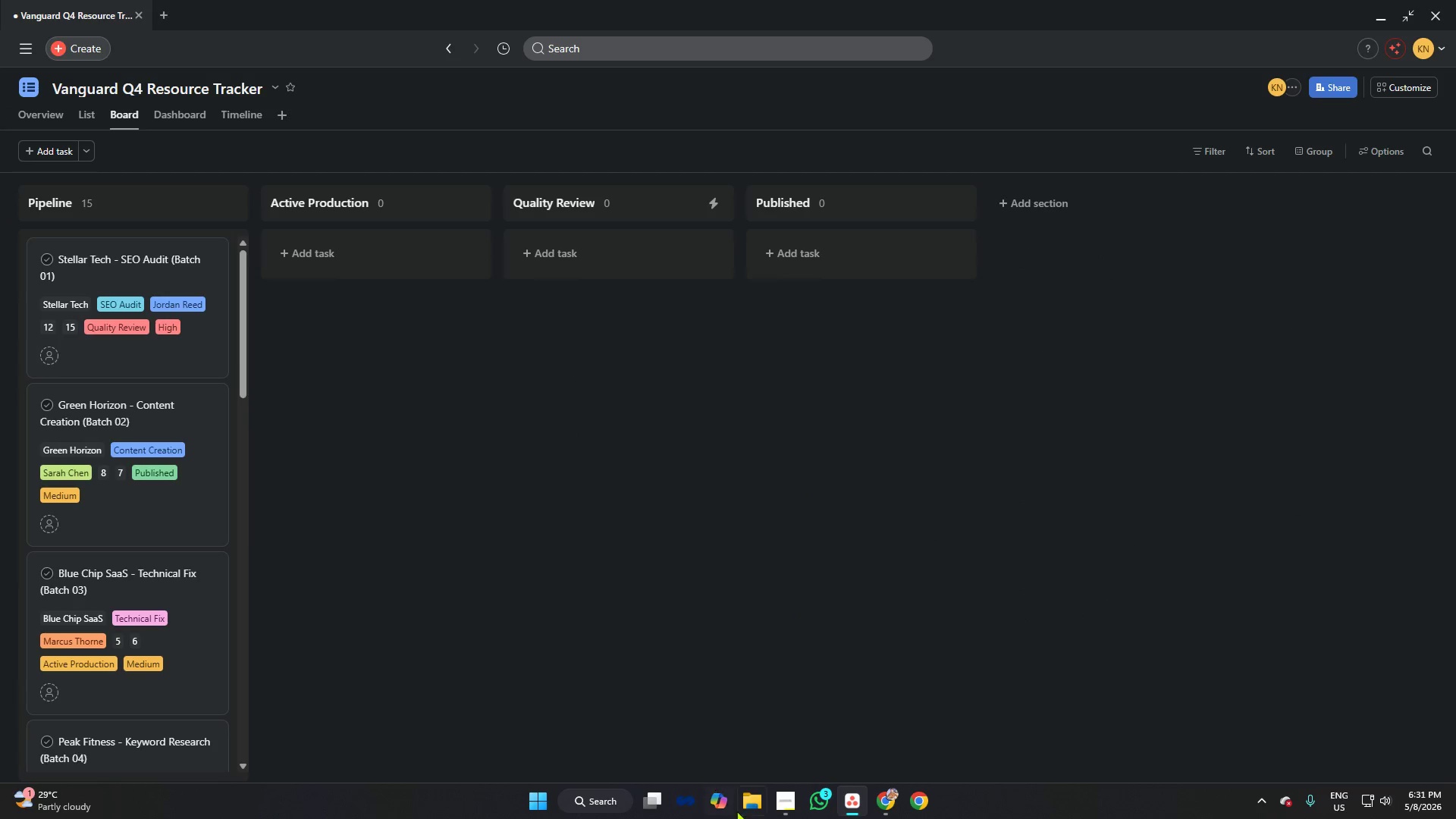 
left_click([782, 805])